 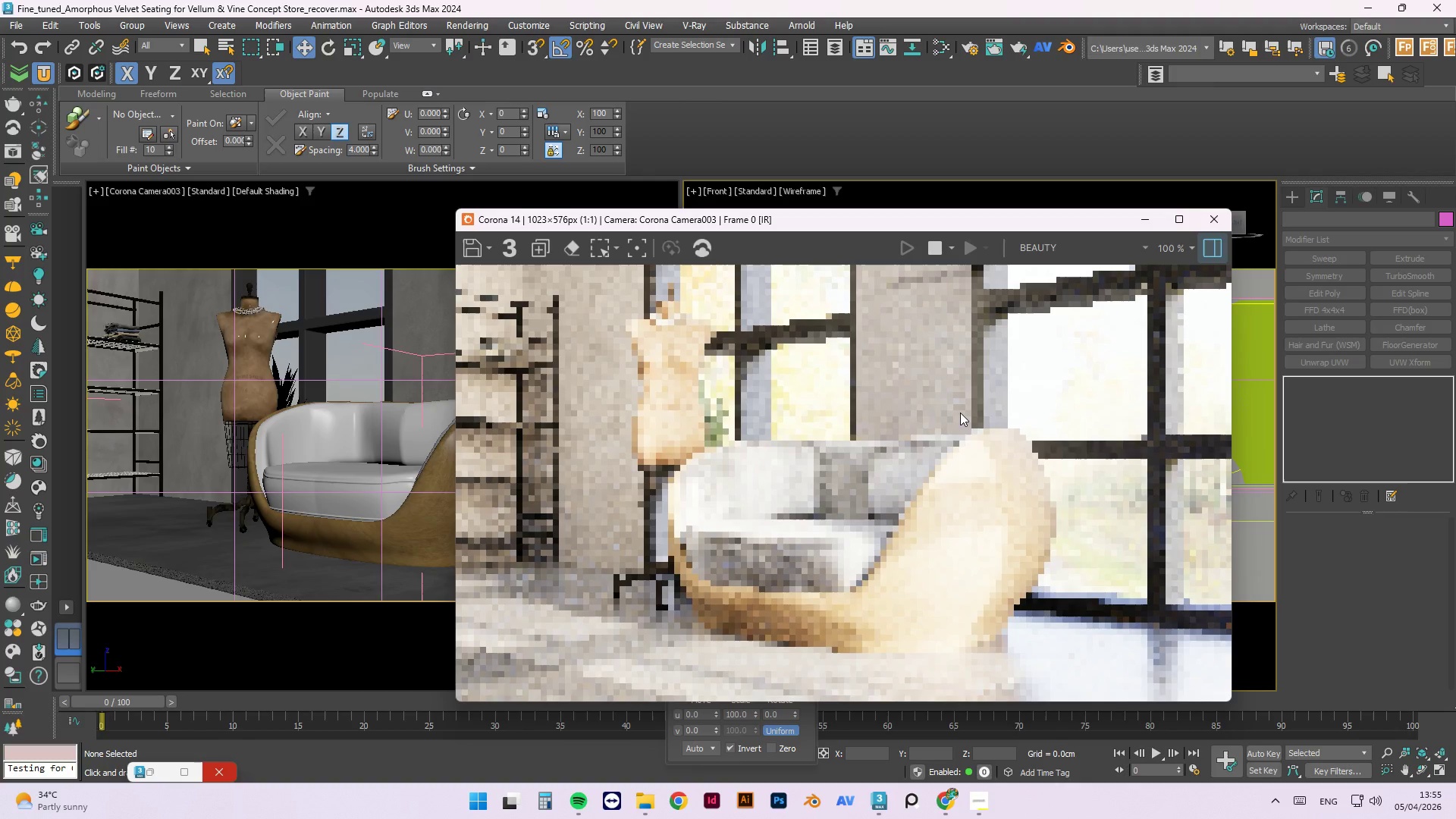 
left_click([130, 333])
 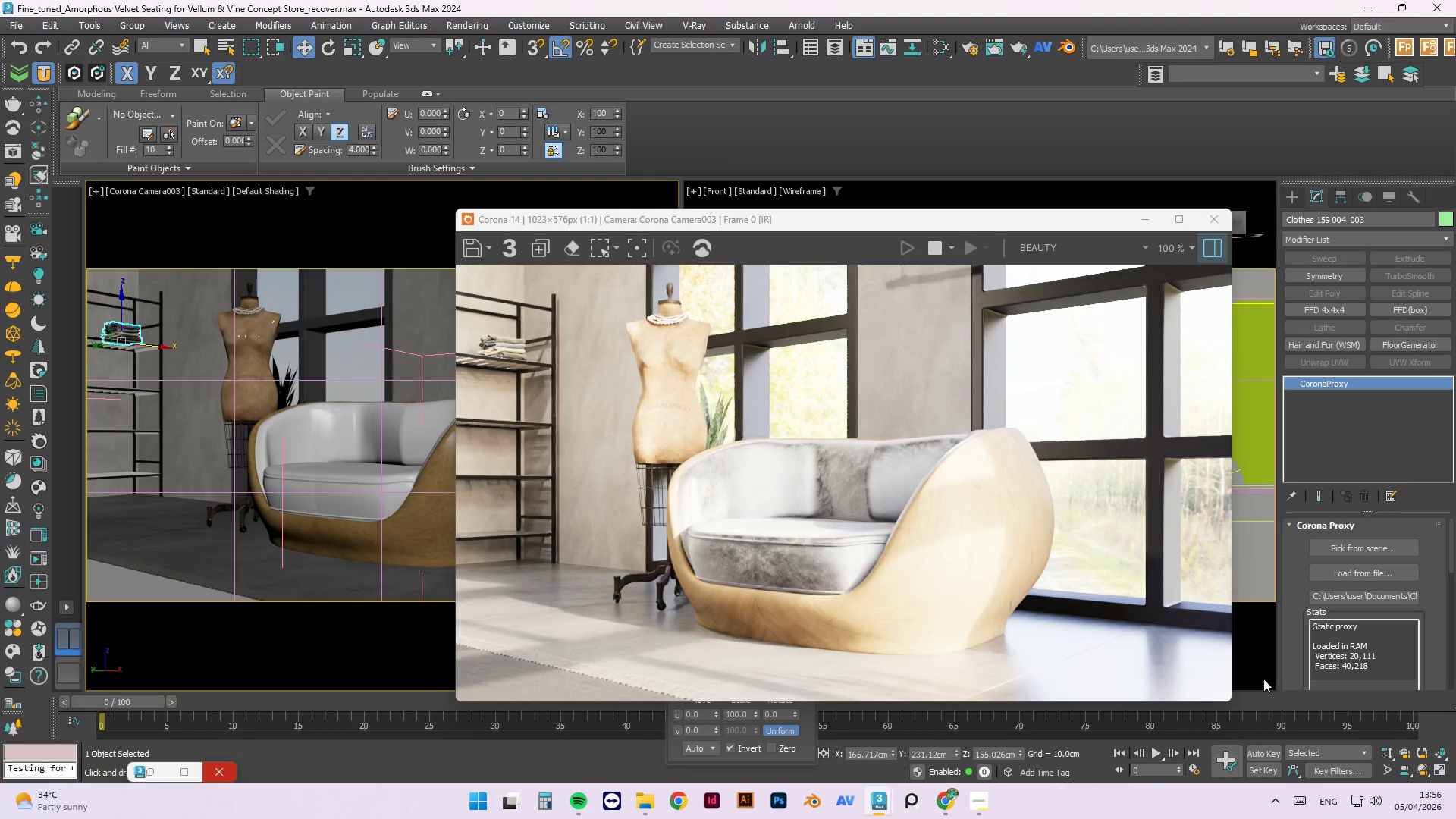 
wait(57.69)
 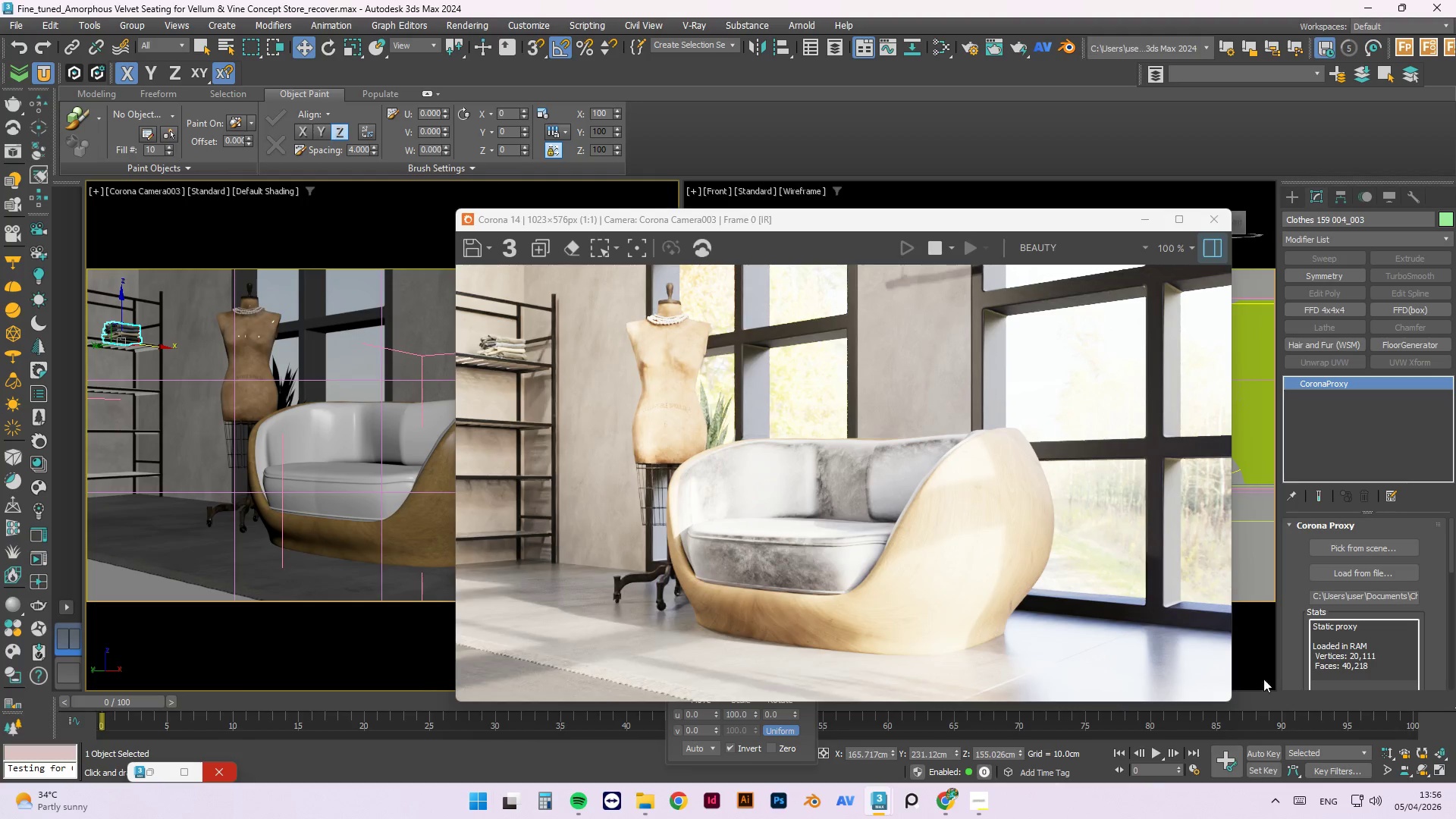 
left_click([1207, 220])
 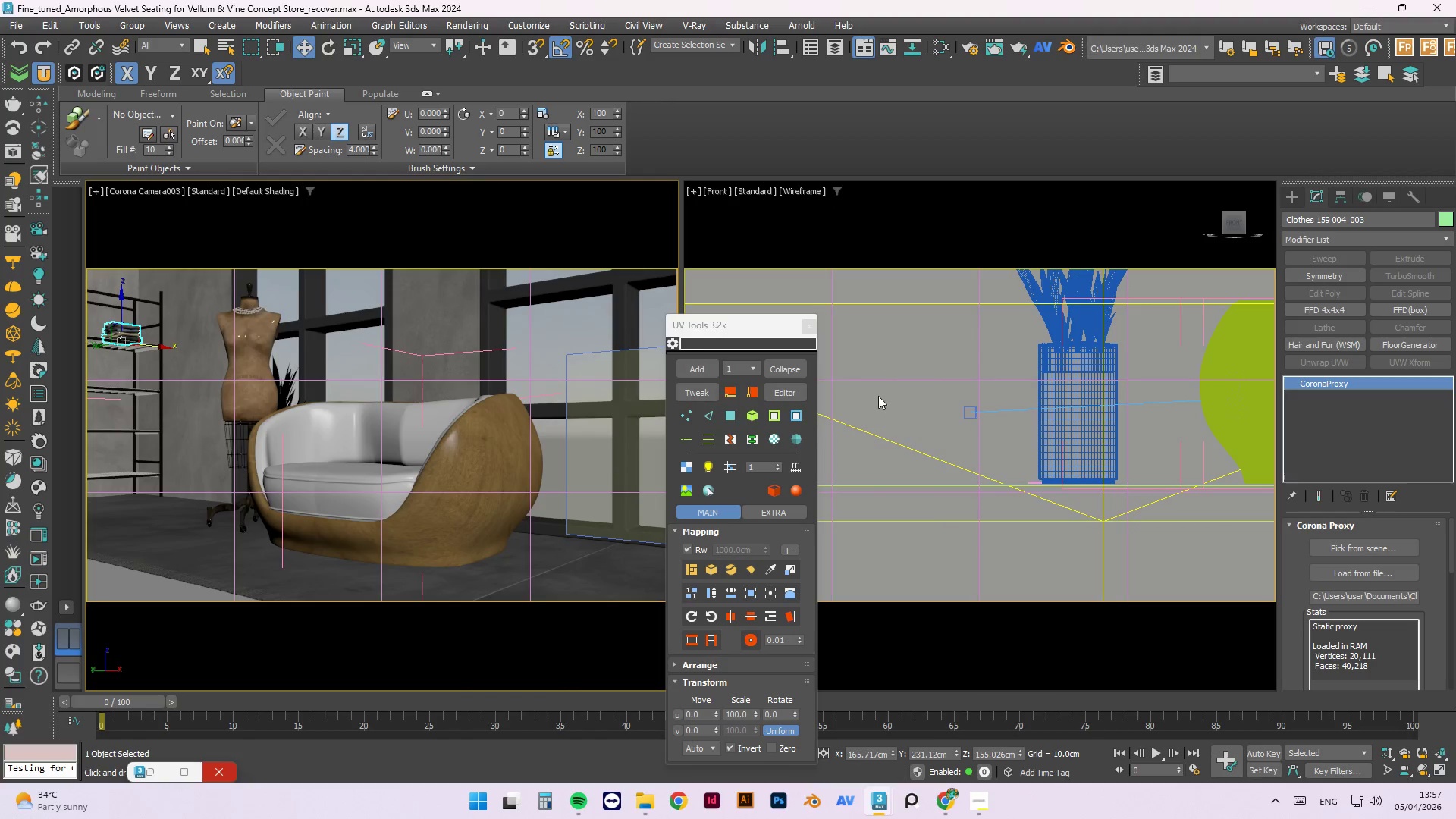 
left_click([912, 372])
 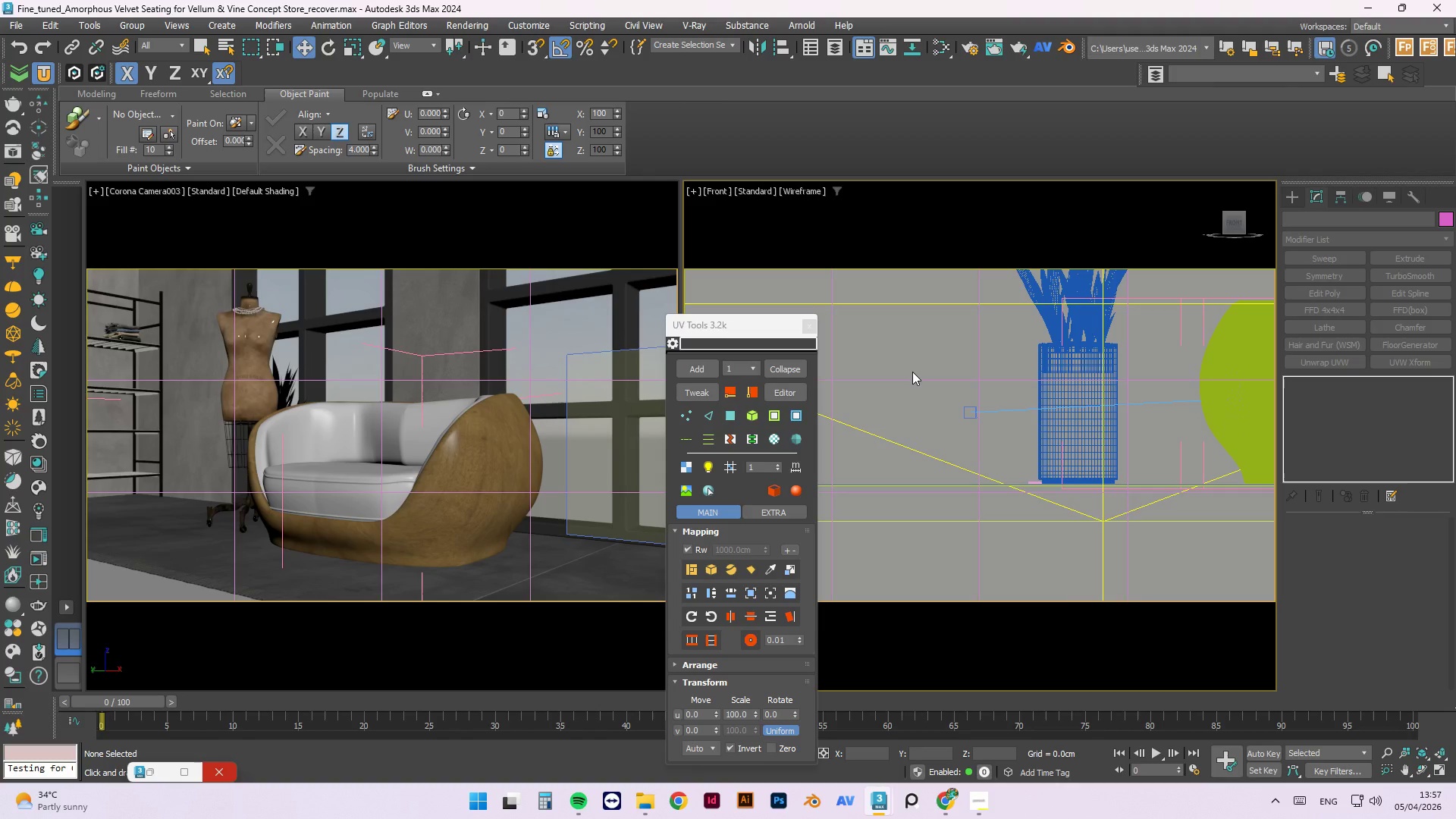 
key(T)
 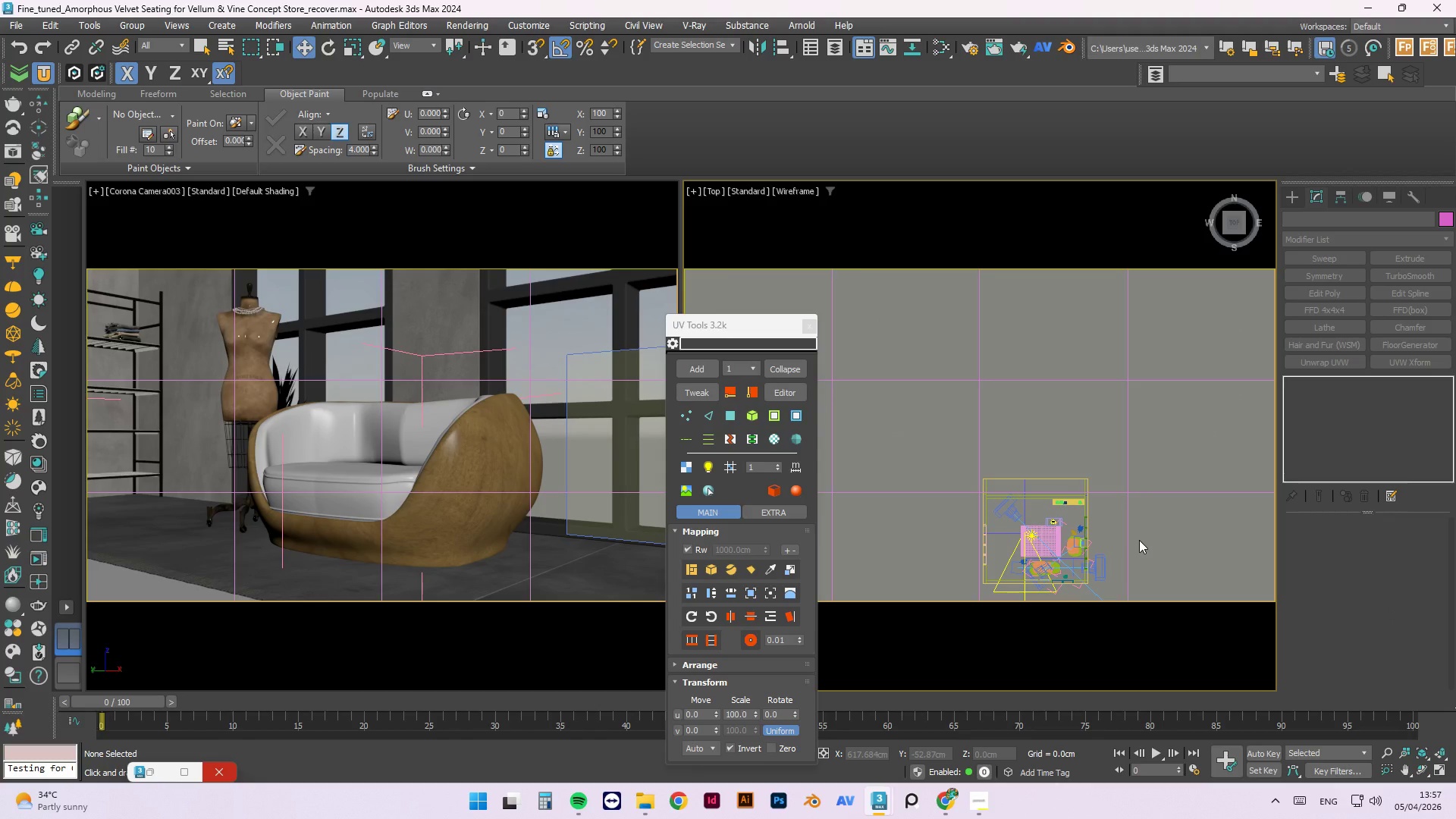 
wait(5.17)
 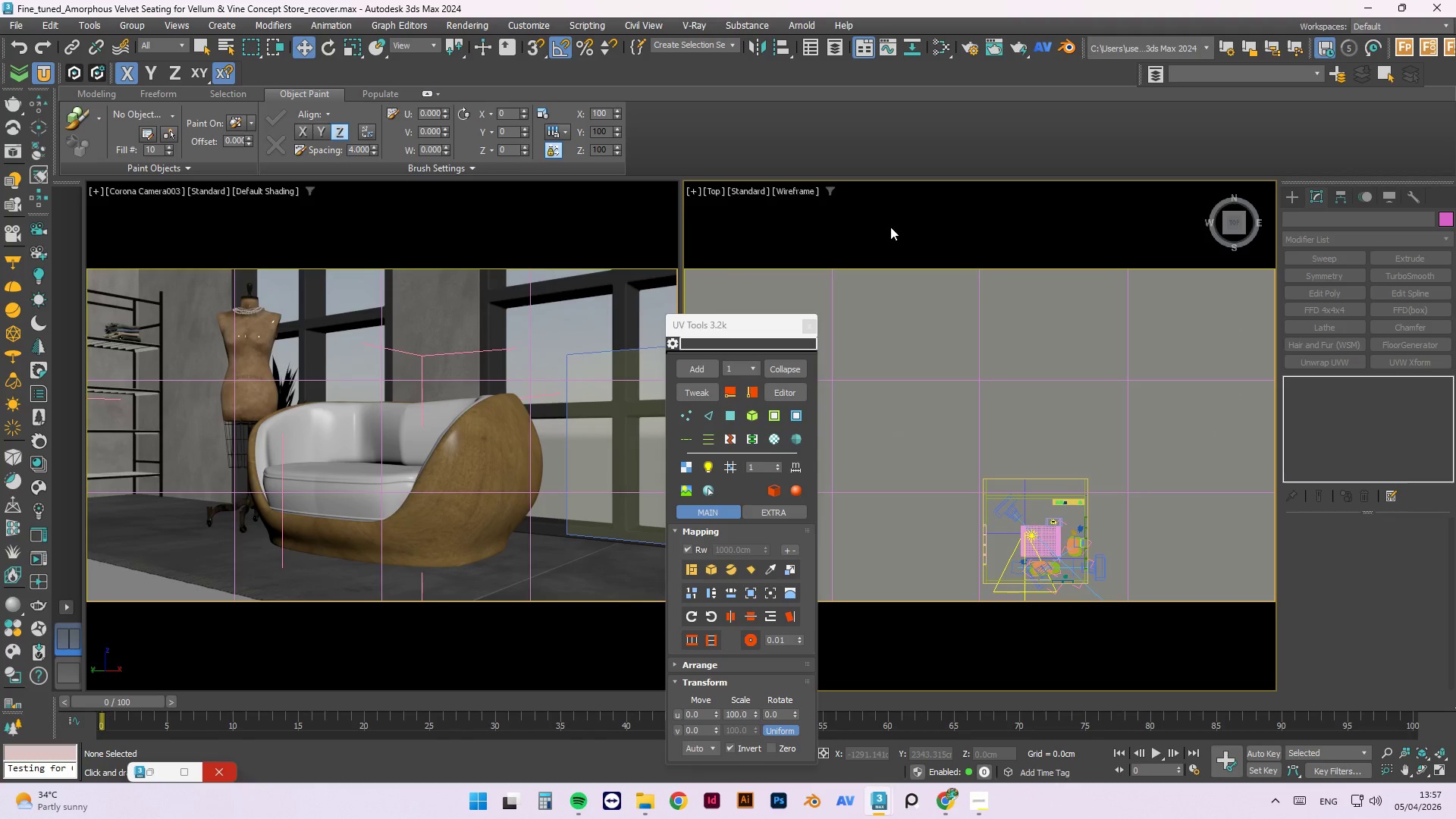 
scroll: coordinate [1073, 632], scroll_direction: up, amount: 1.0
 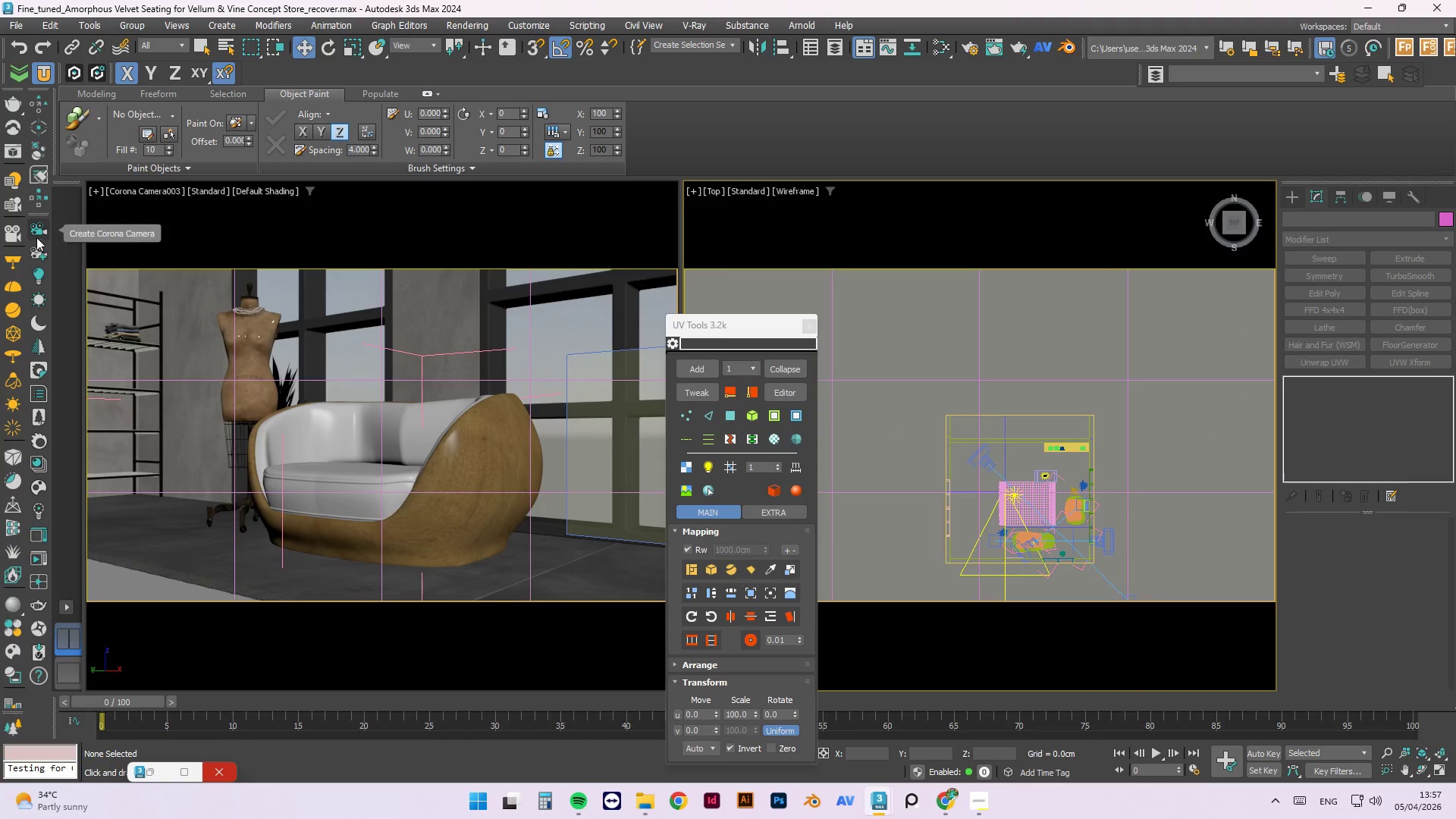 
left_click([37, 235])
 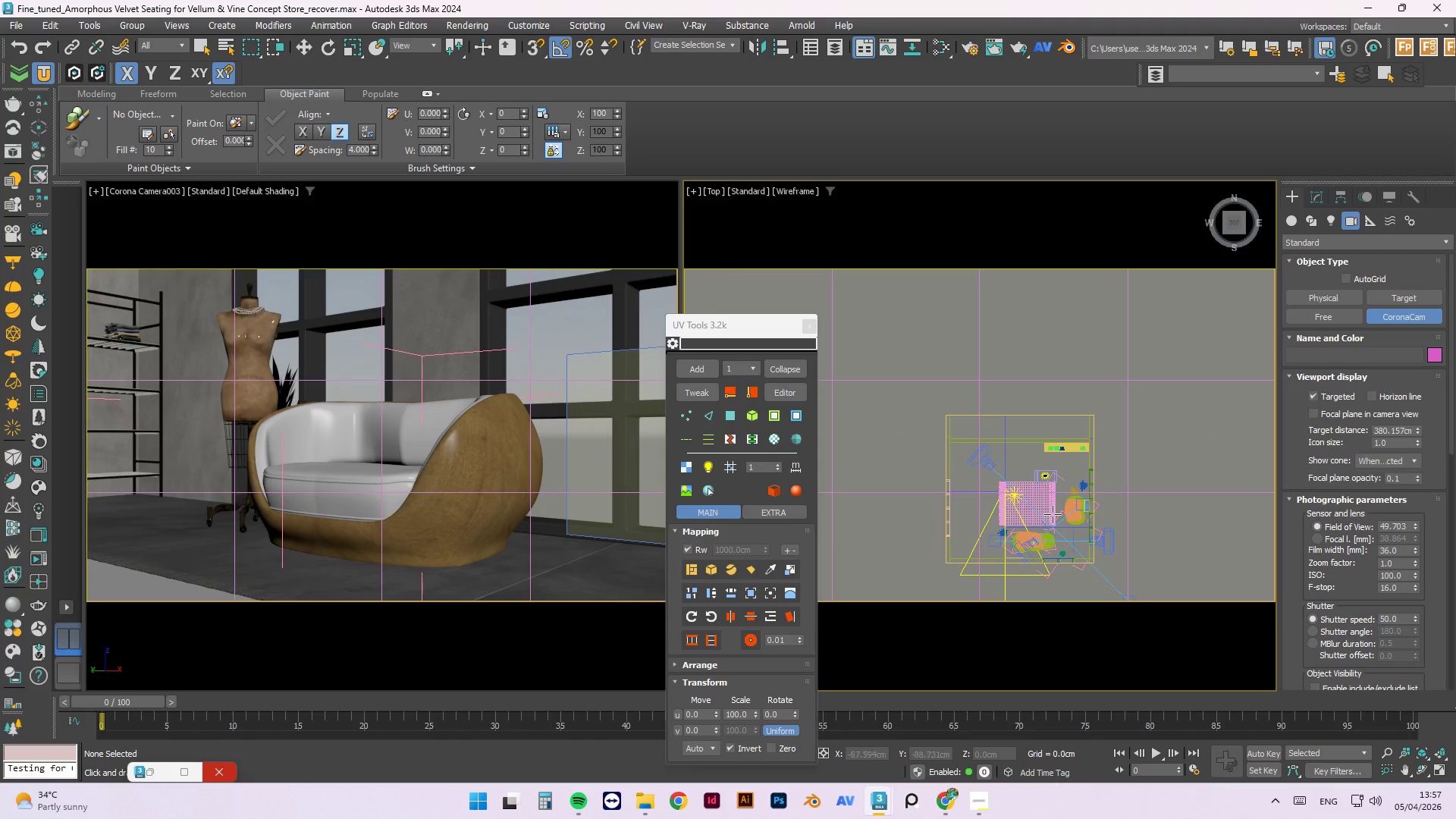 
scroll: coordinate [1065, 438], scroll_direction: up, amount: 4.0
 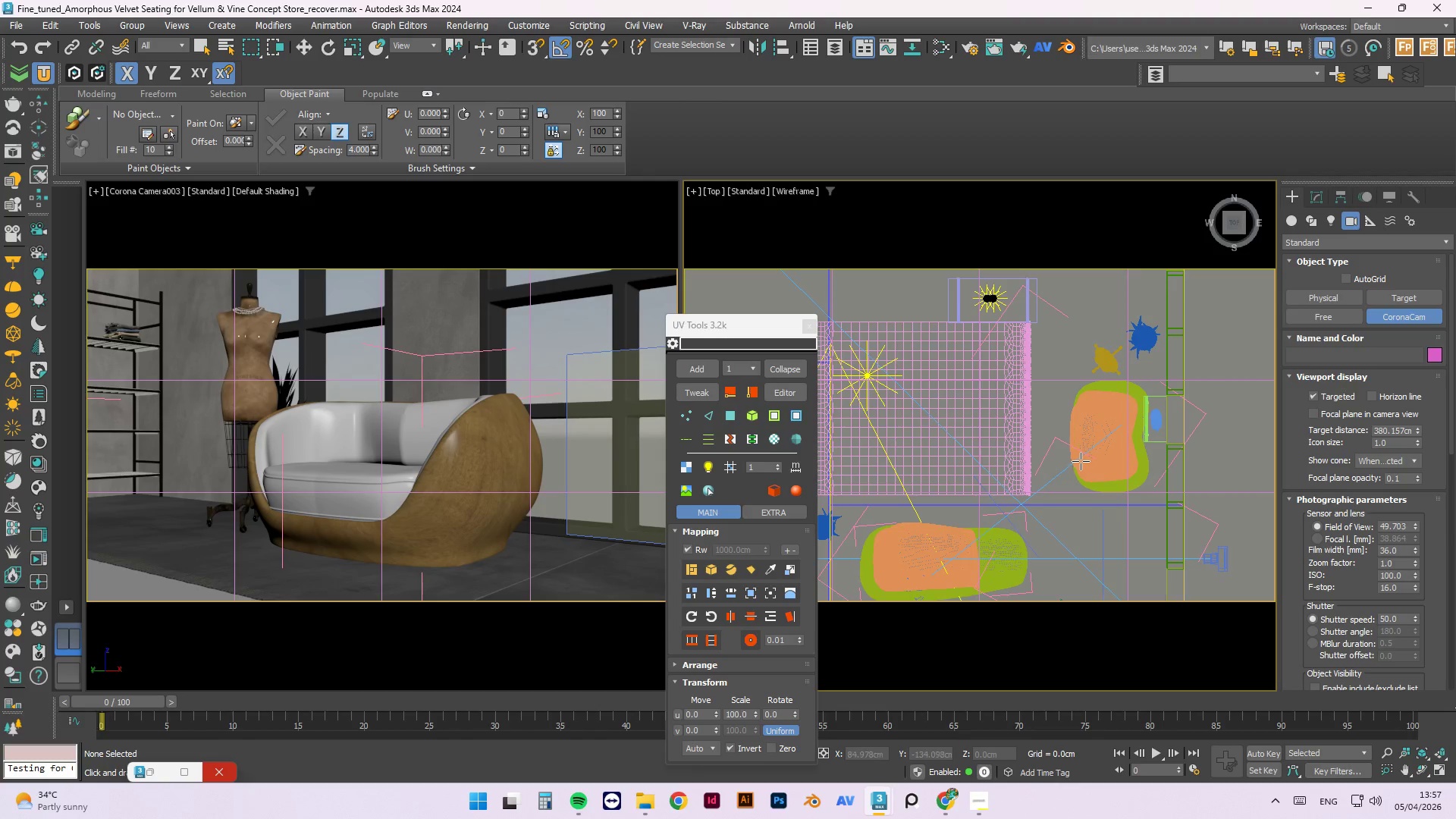 
left_click_drag(start_coordinate=[1068, 463], to_coordinate=[862, 654])
 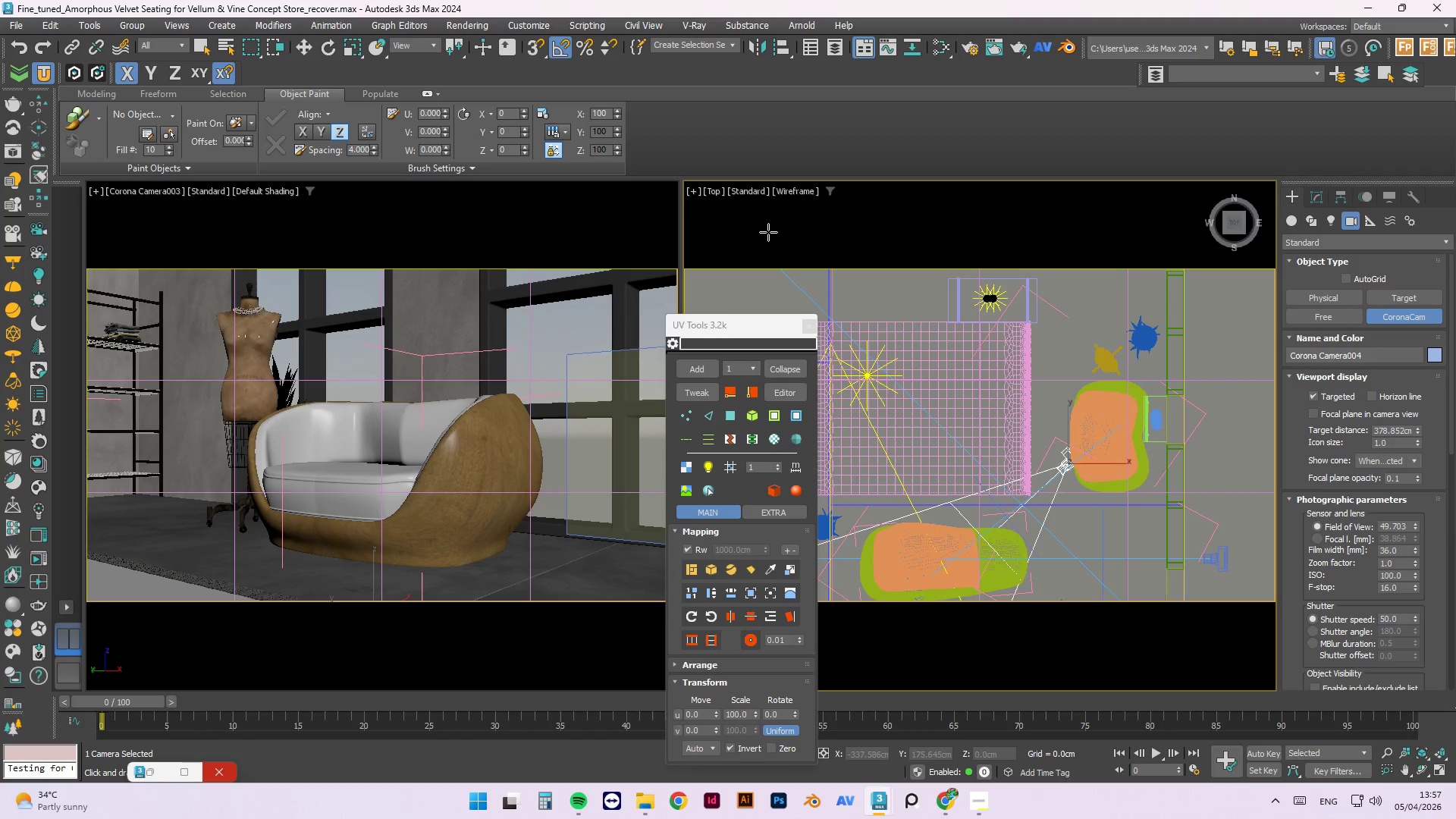 
key(W)
 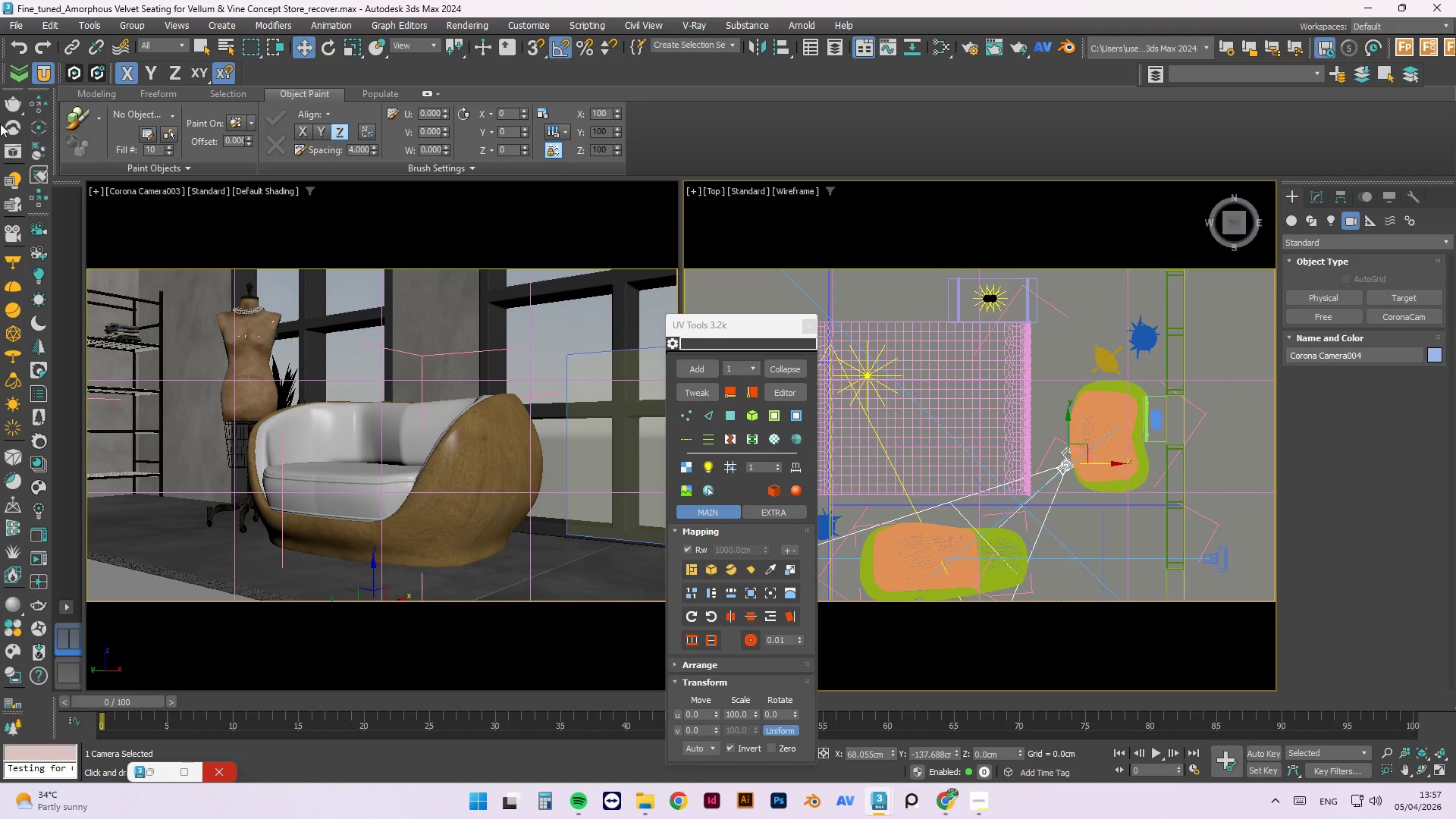 
left_click([111, 187])
 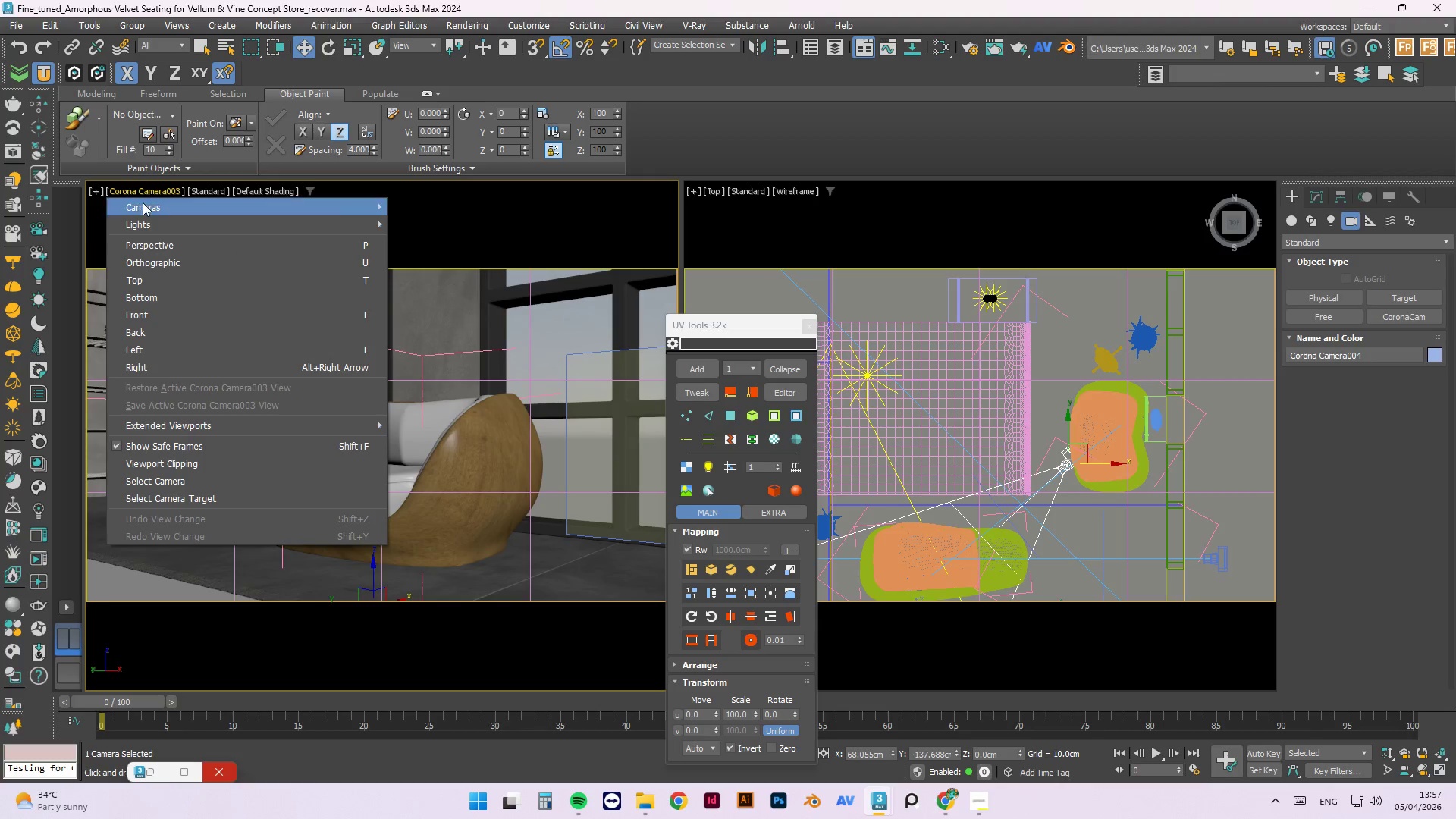 
left_click([143, 205])
 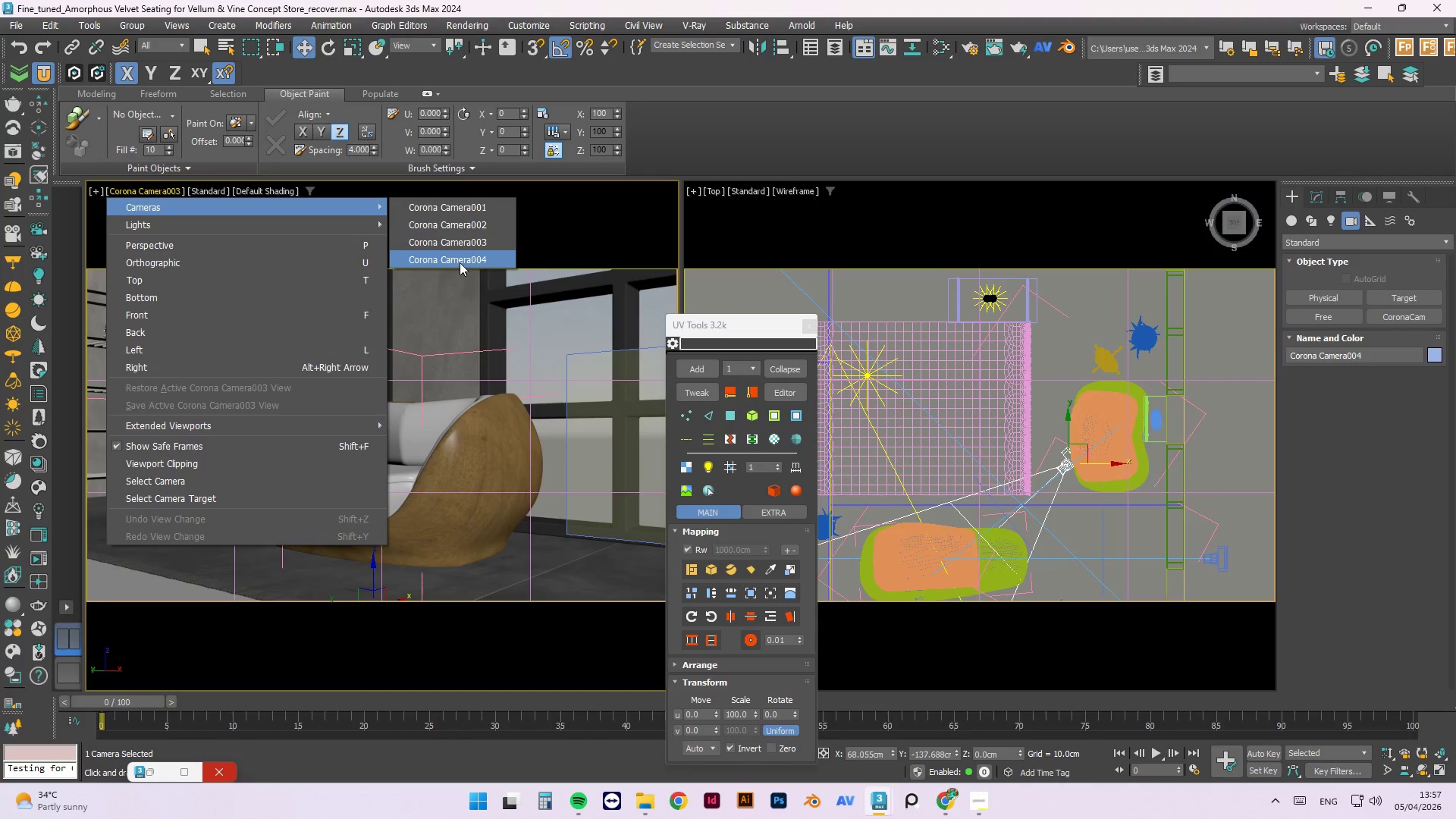 
left_click([457, 262])
 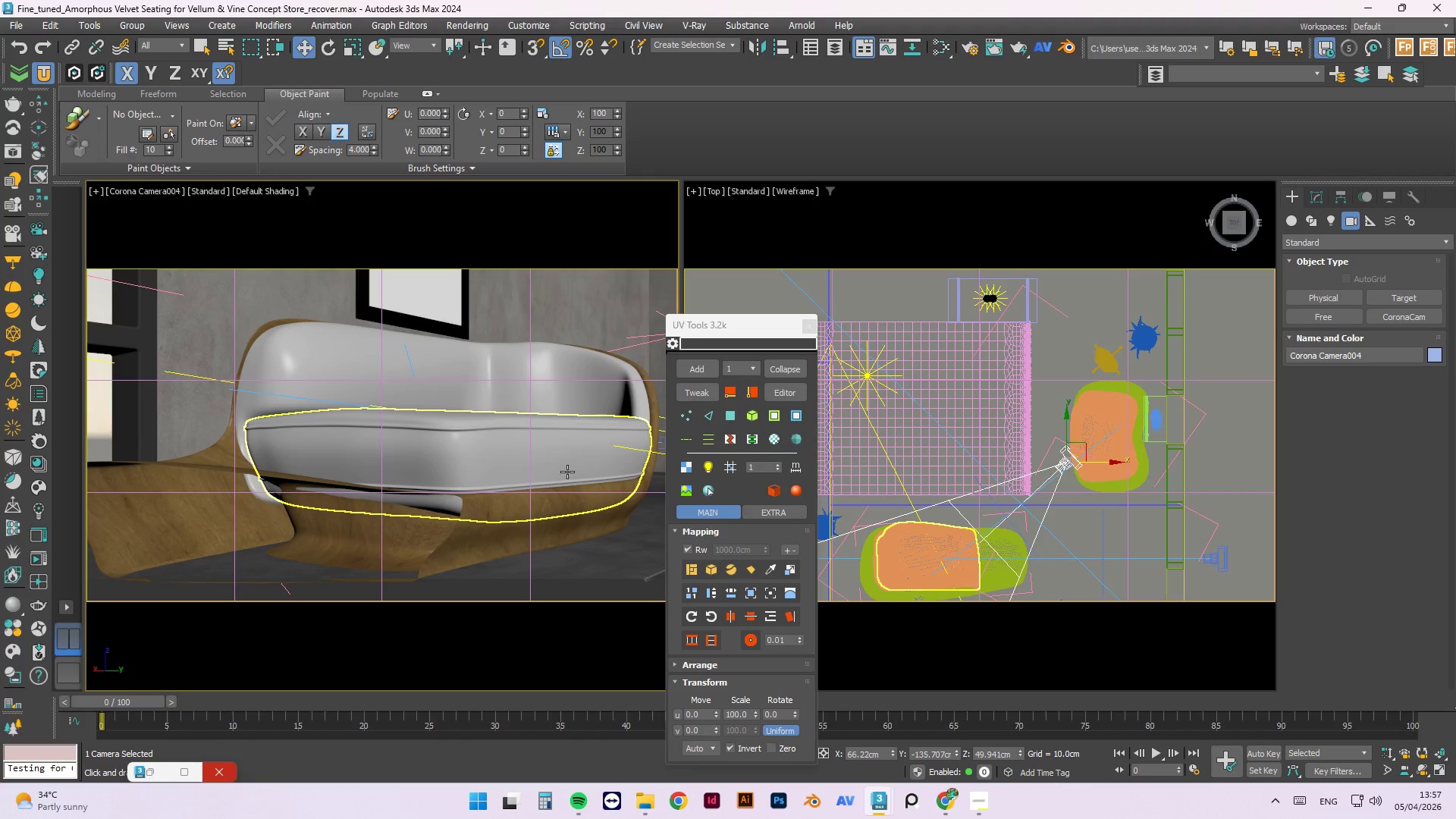 
wait(5.53)
 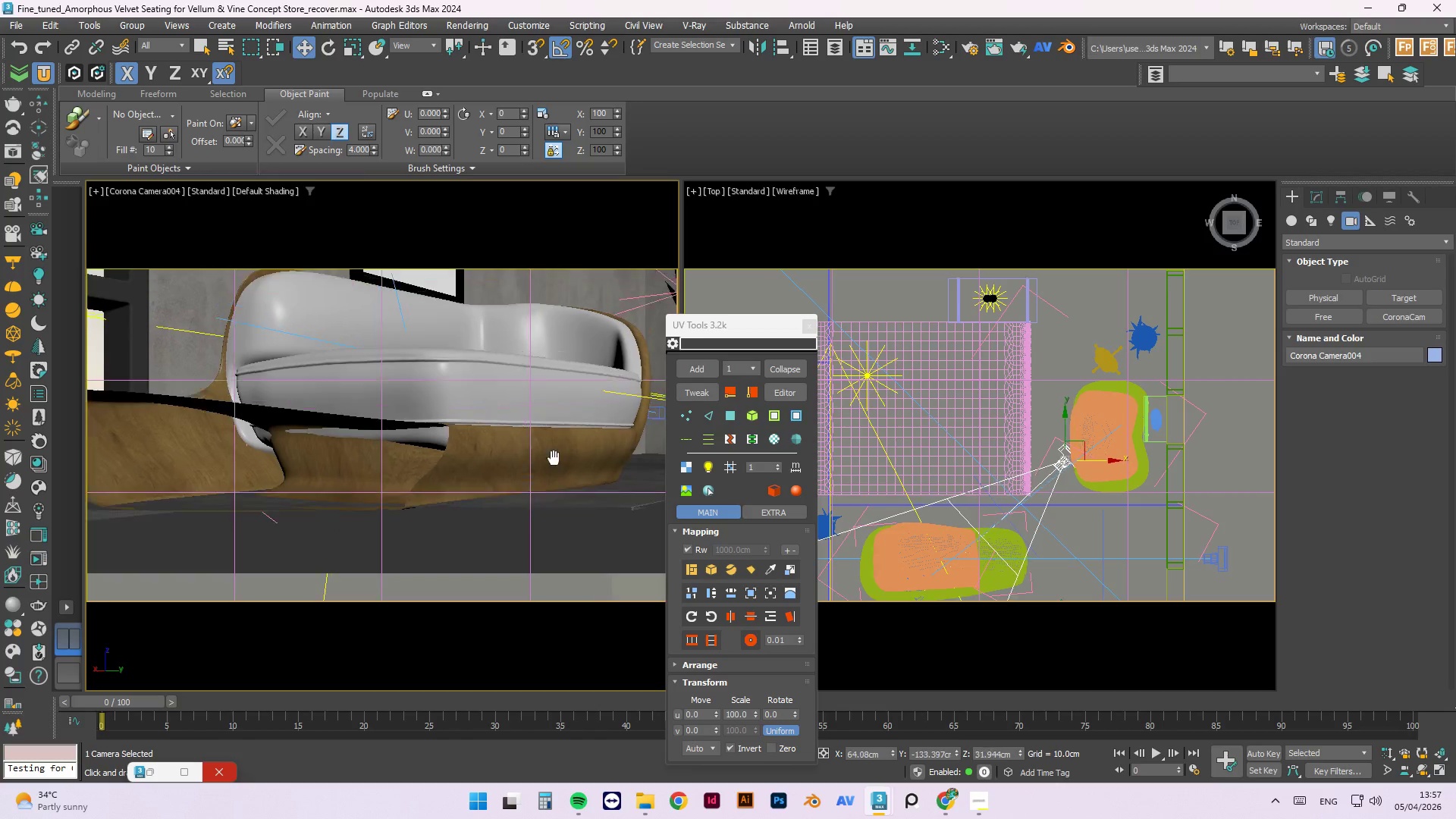 
left_click([1324, 196])
 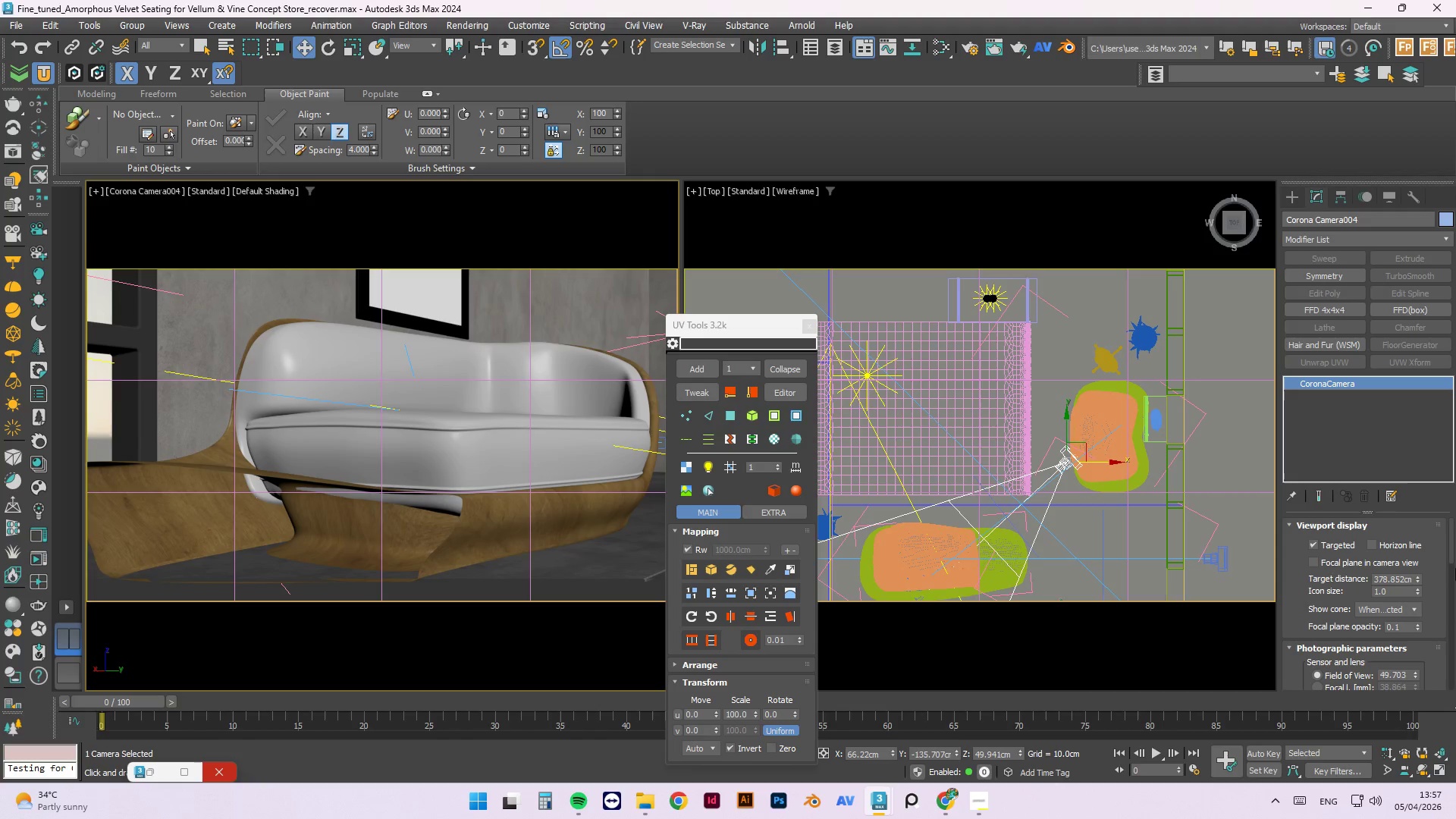 
left_click_drag(start_coordinate=[1451, 560], to_coordinate=[1455, 625])
 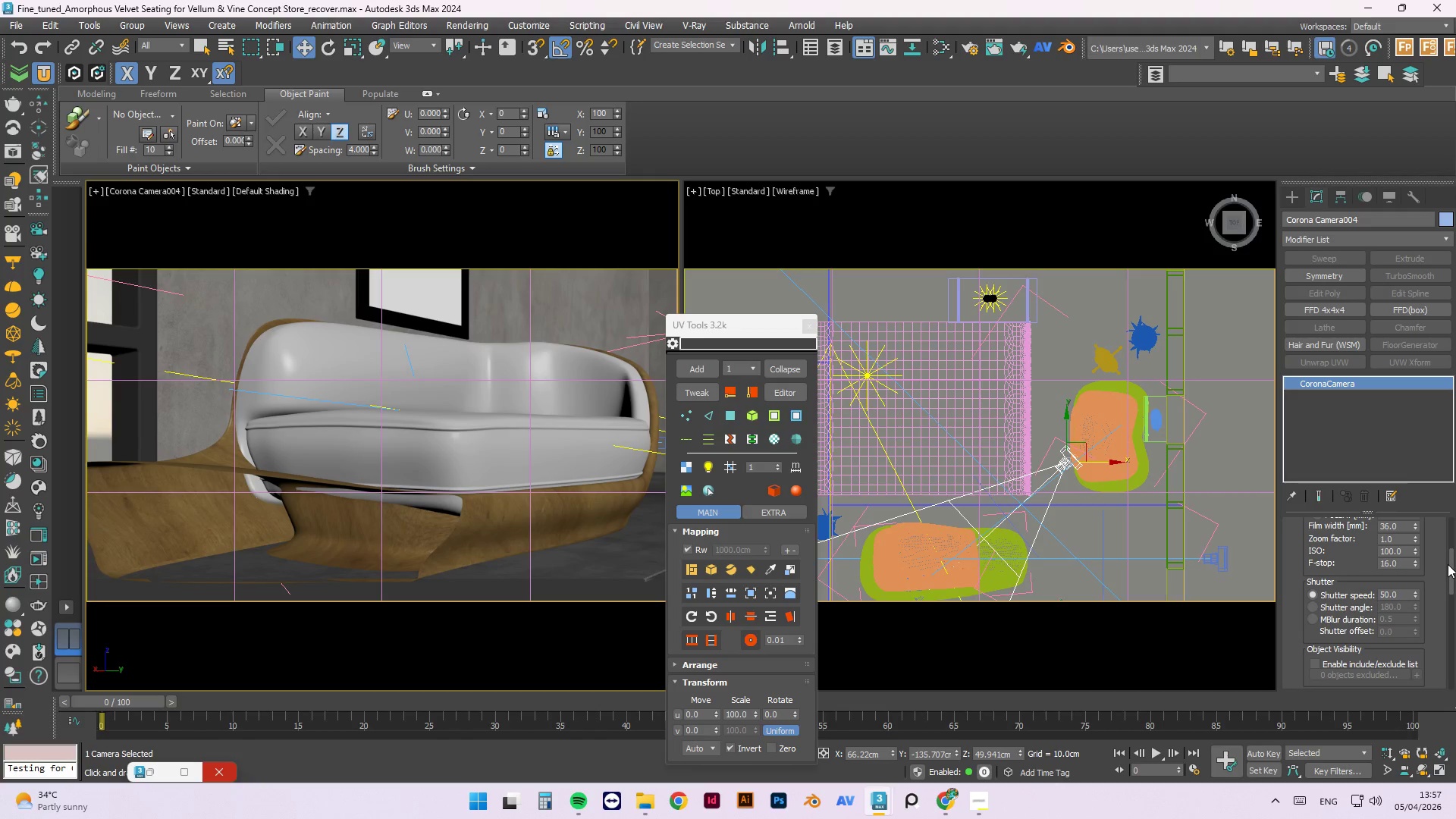 
left_click_drag(start_coordinate=[1450, 564], to_coordinate=[1455, 651])
 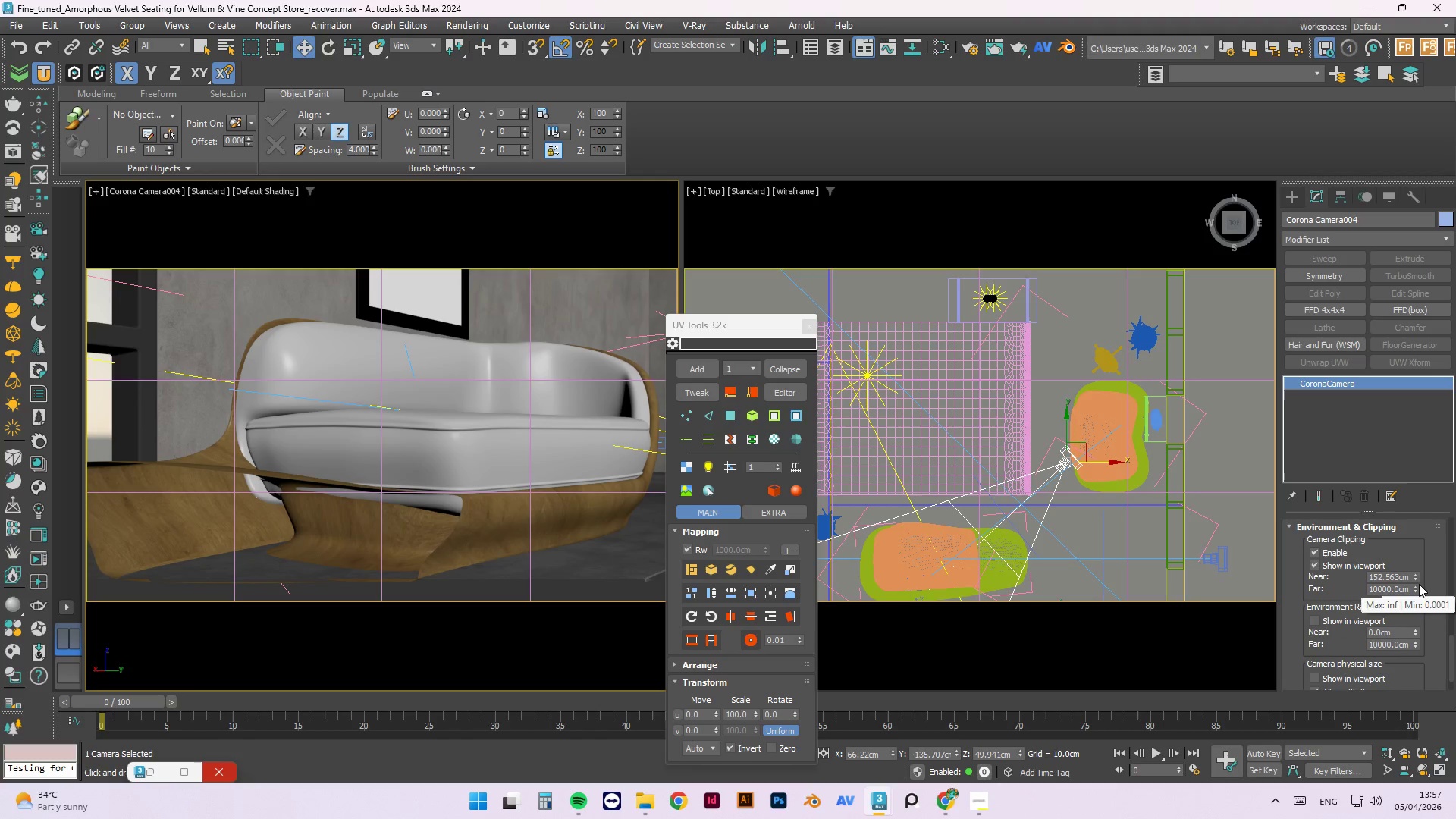 
left_click_drag(start_coordinate=[1415, 579], to_coordinate=[1423, 617])
 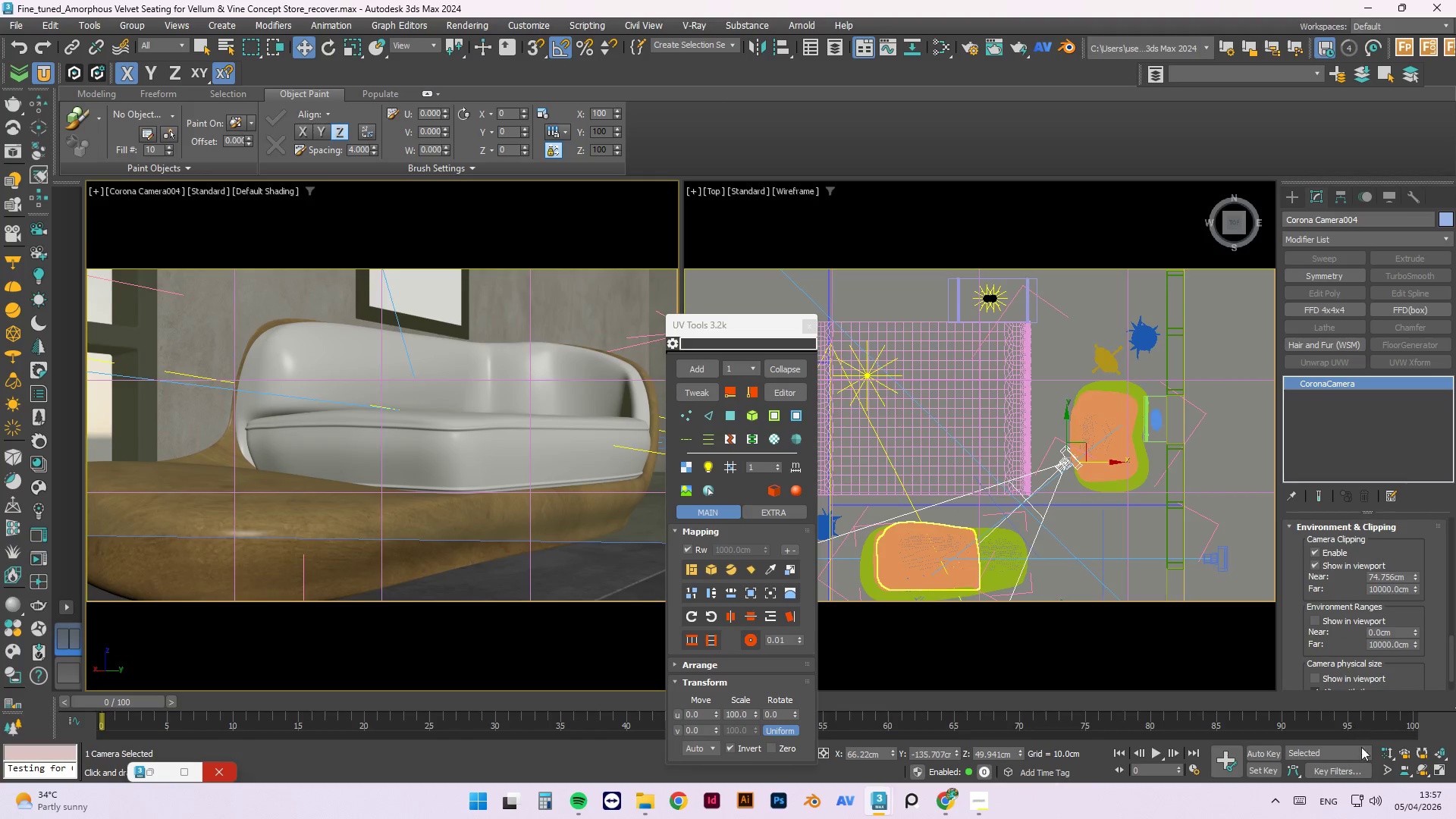 
left_click([1384, 754])
 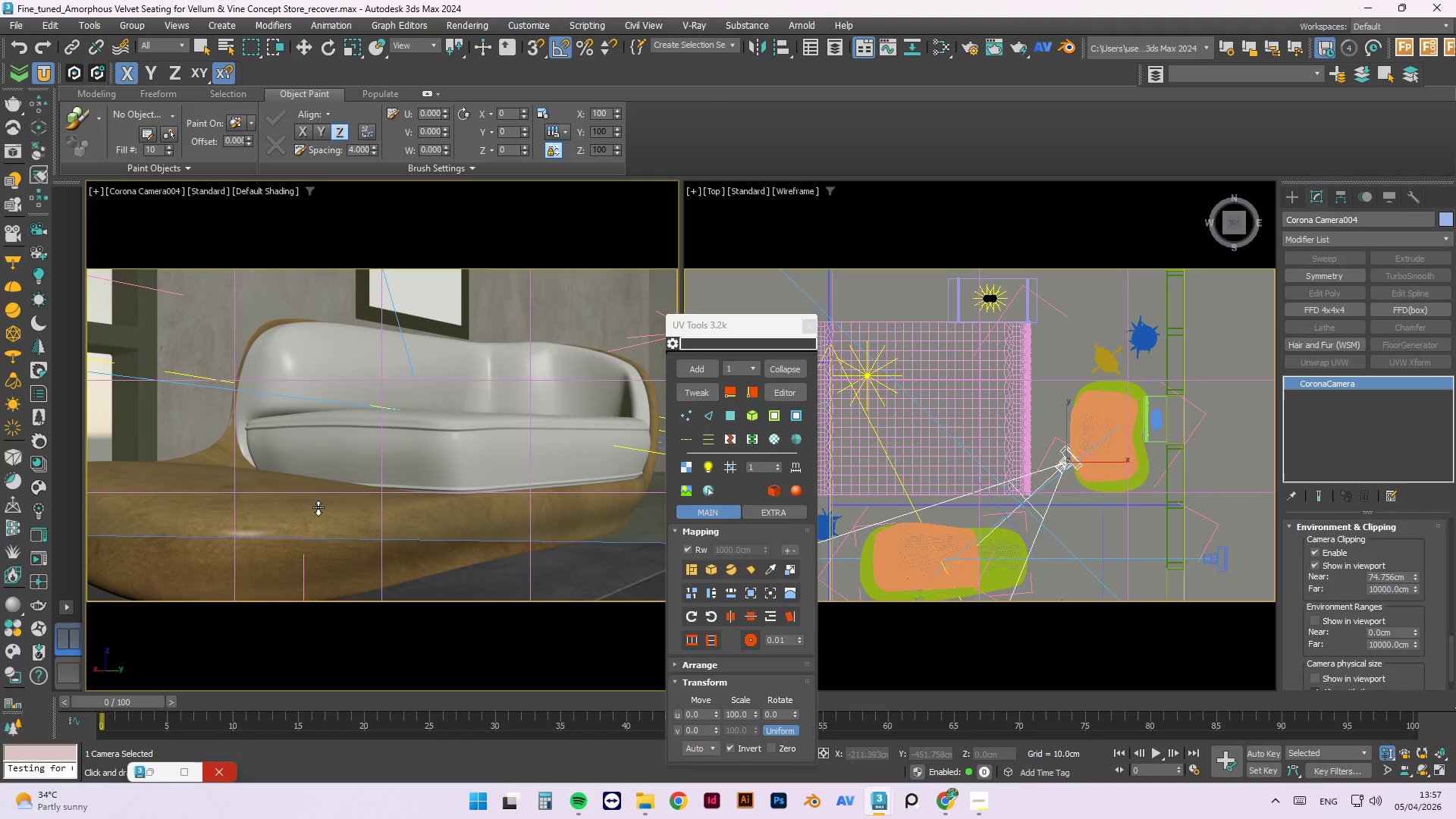 
left_click_drag(start_coordinate=[344, 472], to_coordinate=[354, 479])
 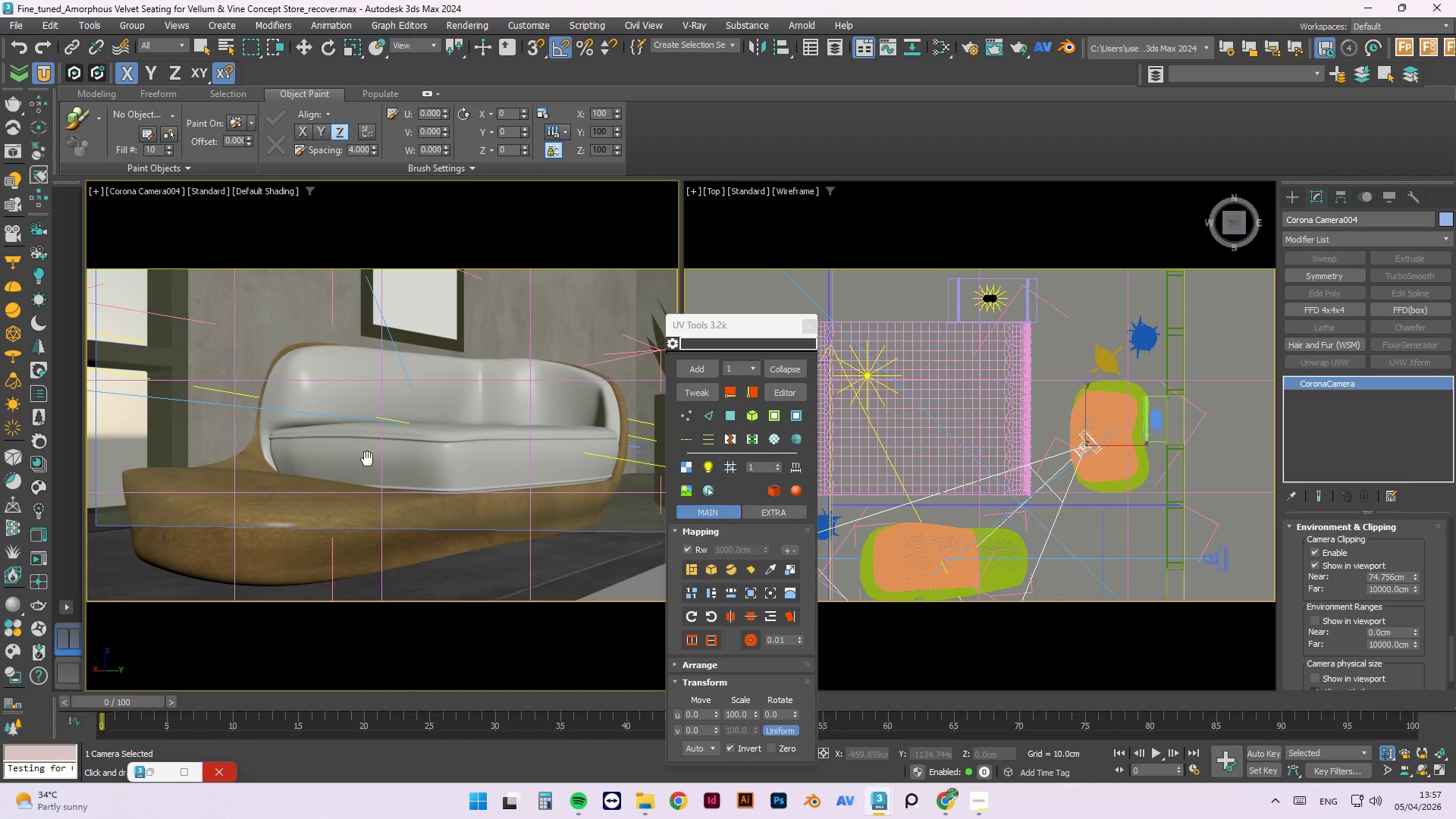 
wait(7.56)
 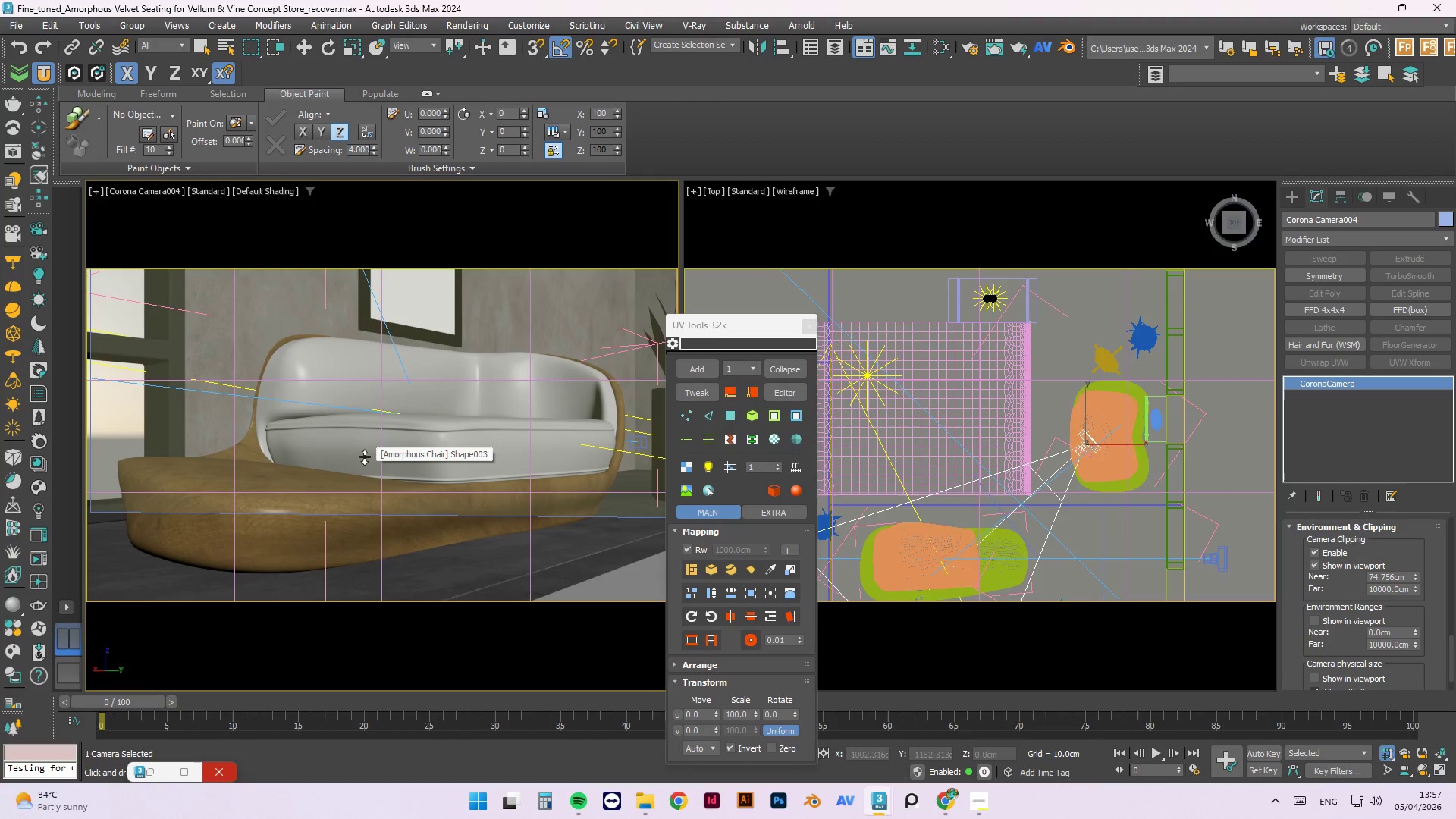 
left_click([47, 558])
 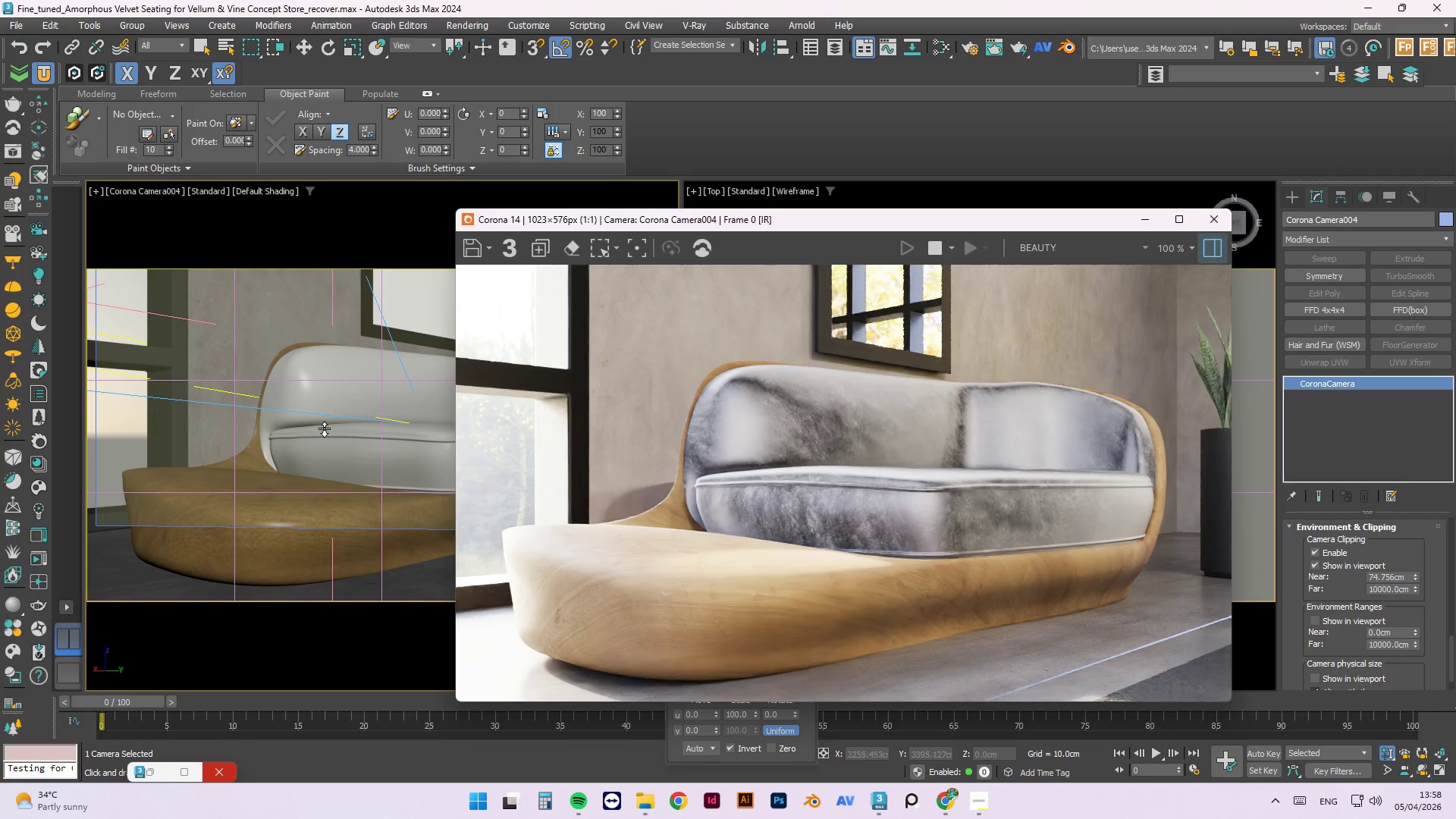 
wait(23.64)
 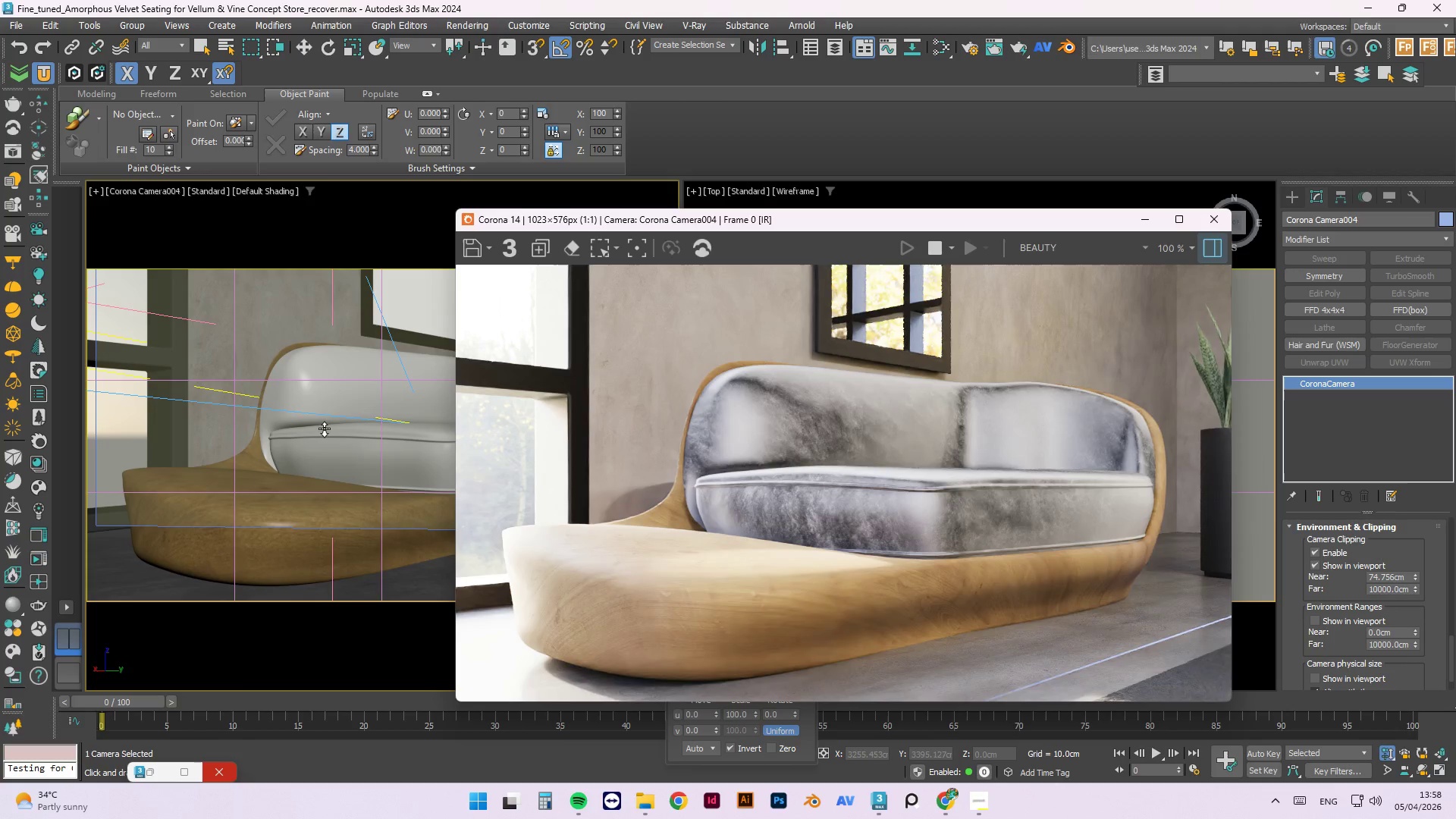 
key(Control+S)
 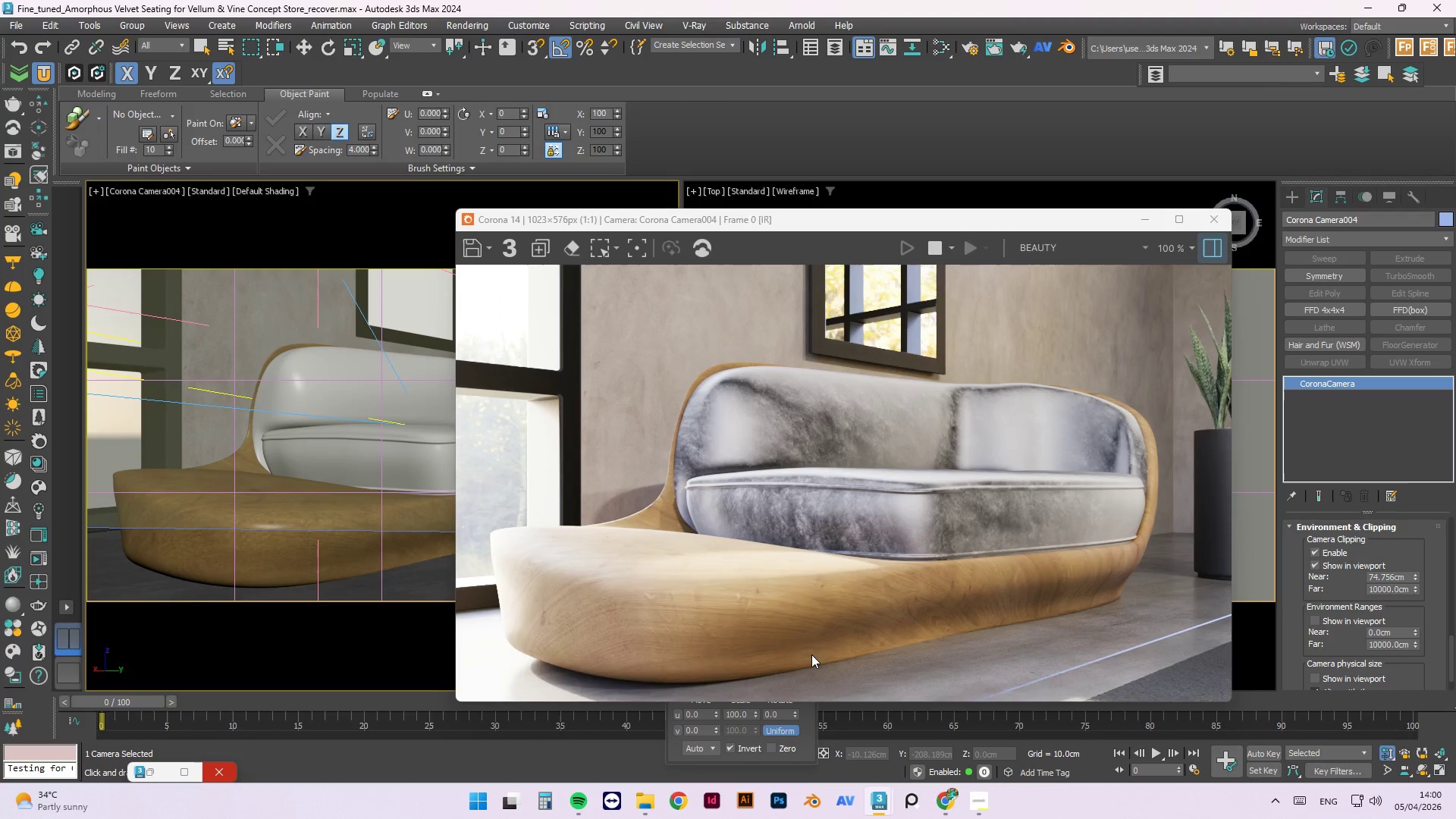 
wait(160.0)
 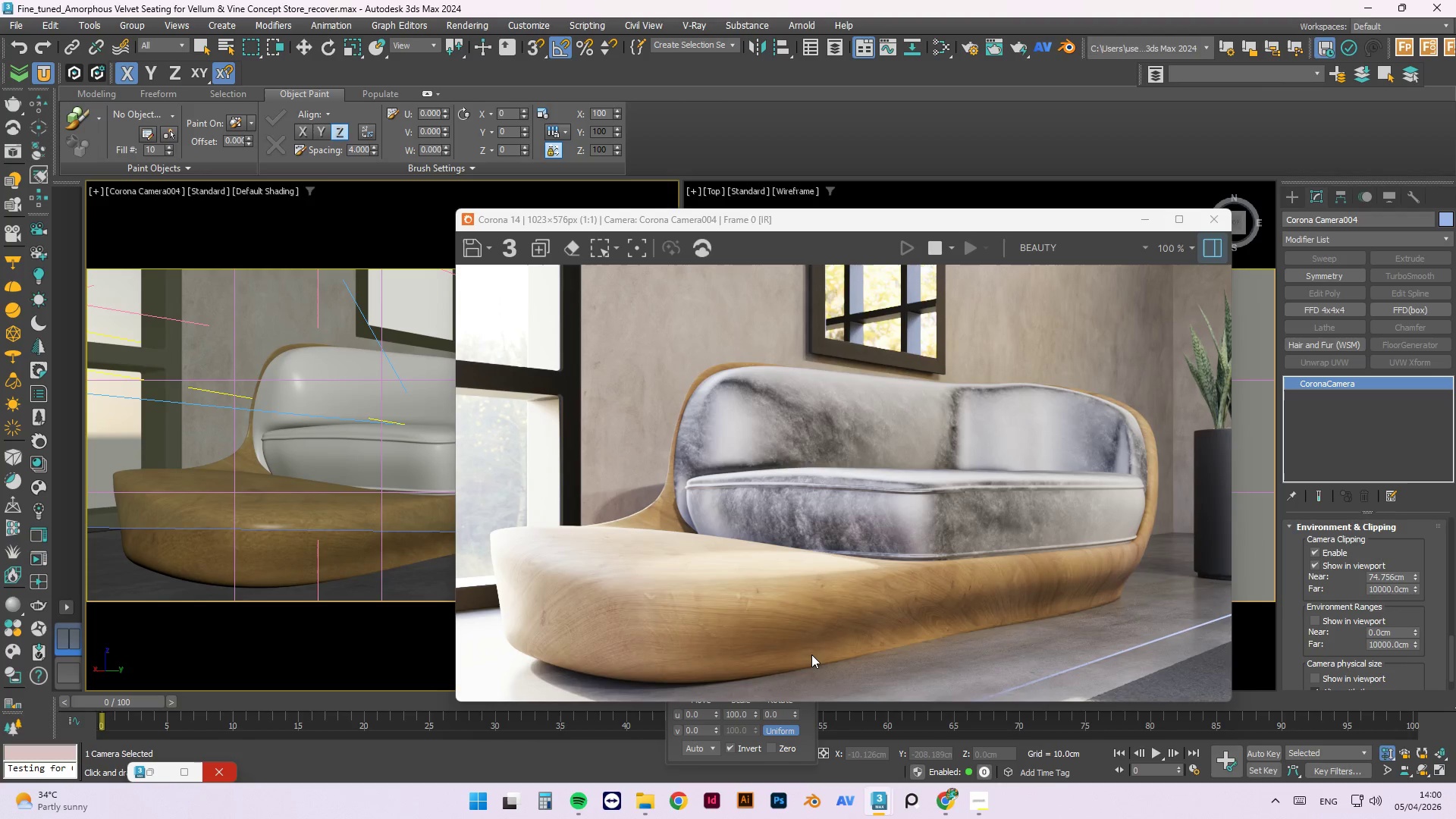 
mouse_move([494, 764])
 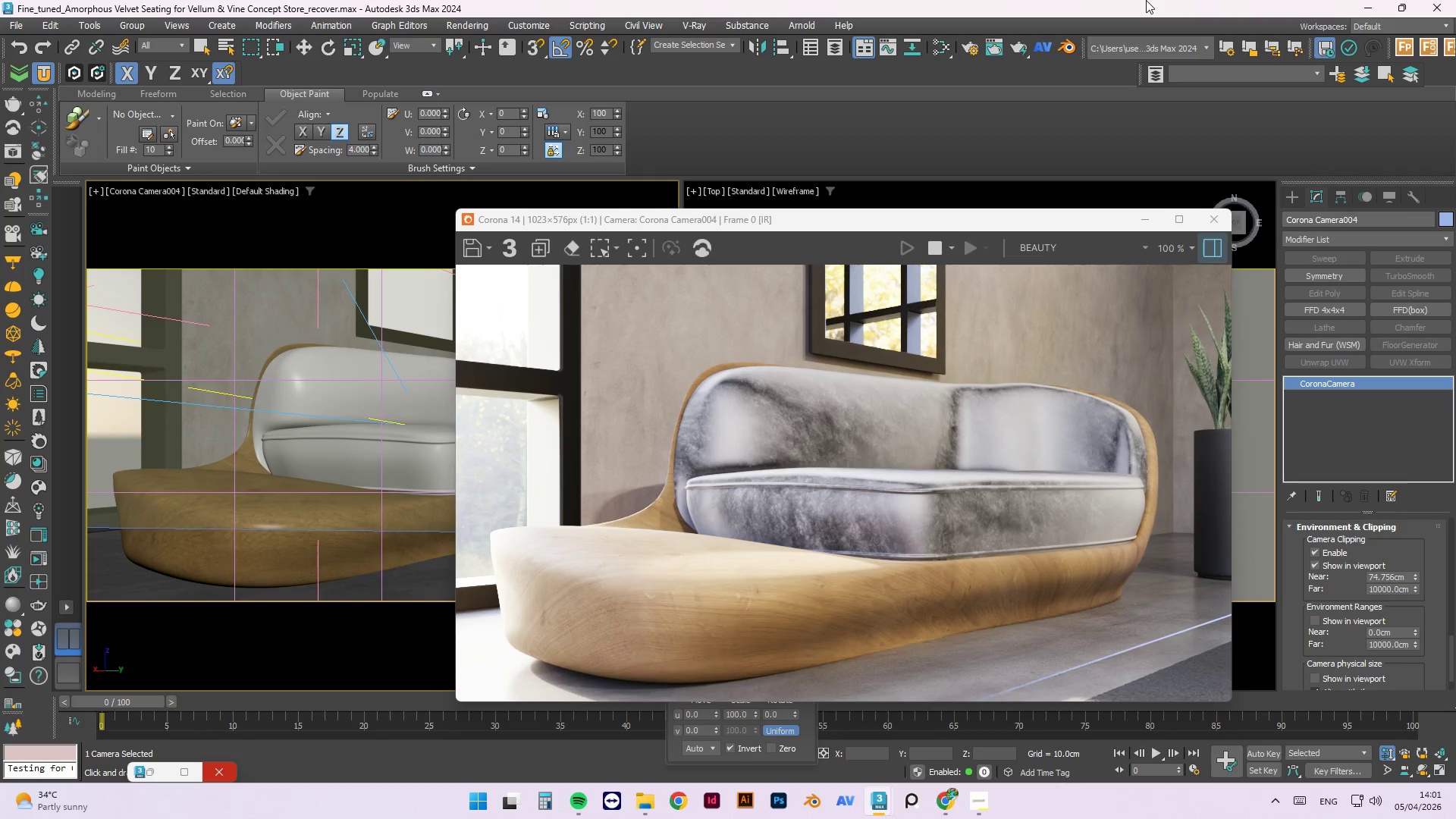 
wait(6.5)
 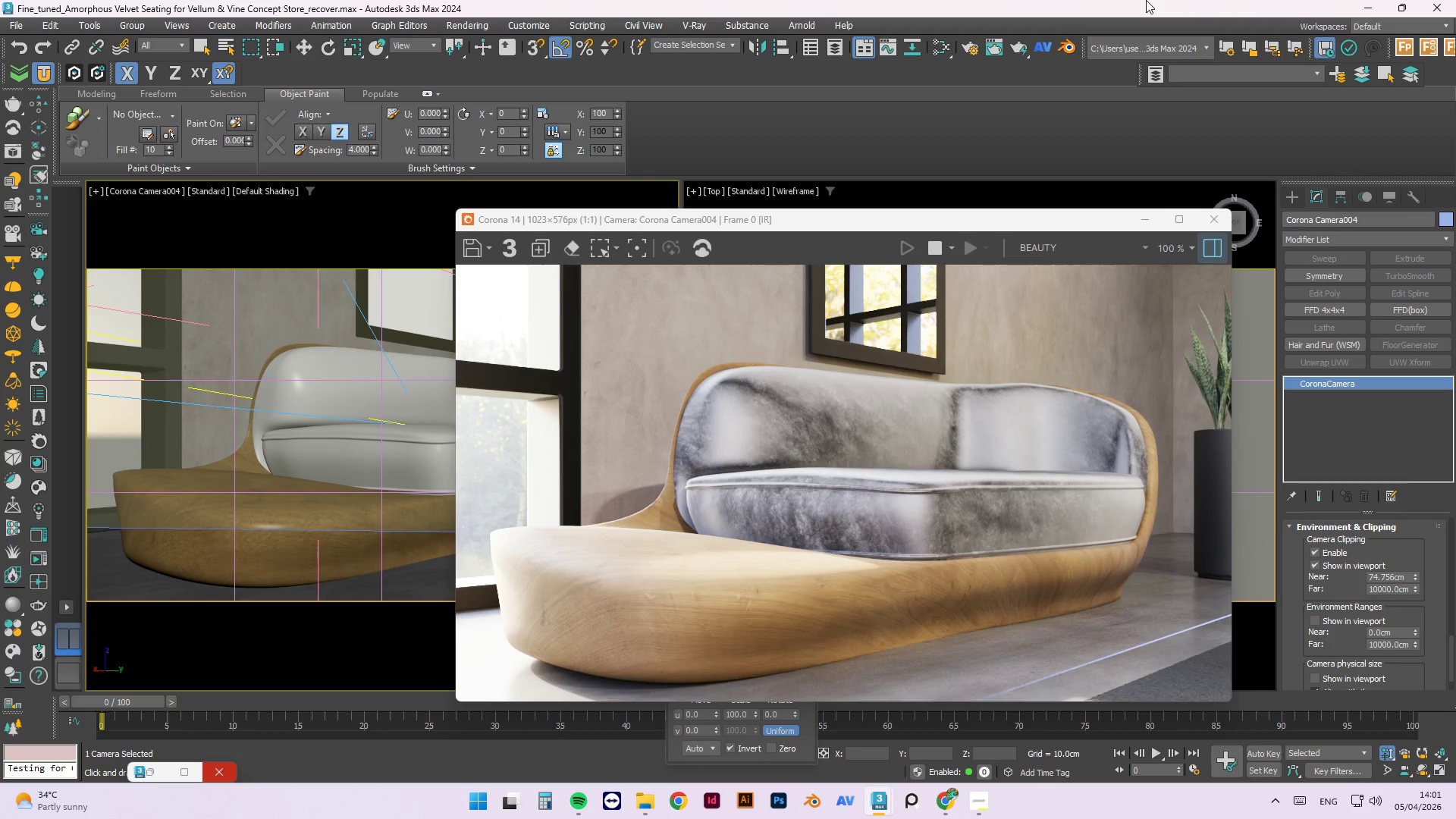 
left_click([971, 811])